 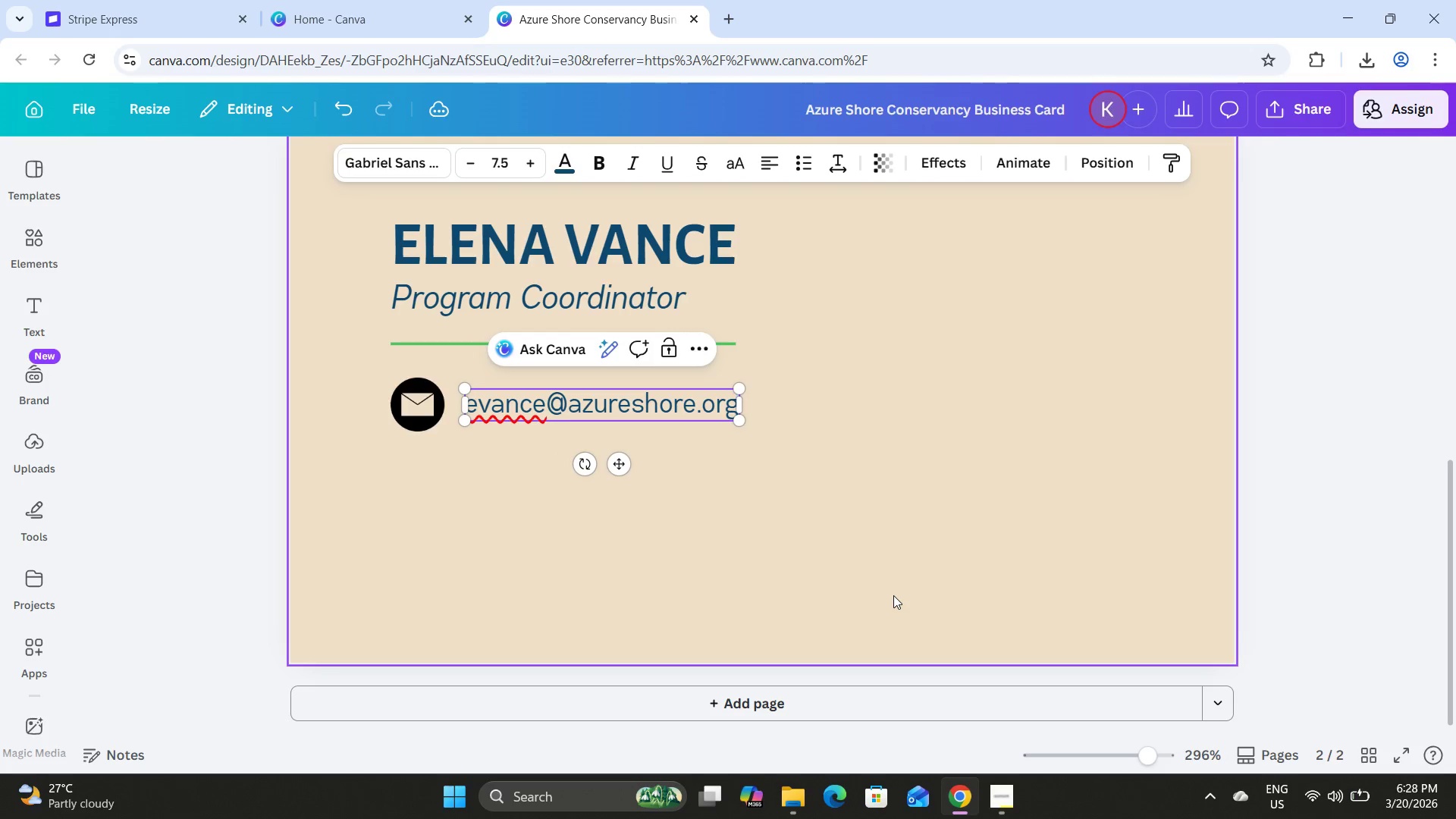 
double_click([592, 403])
 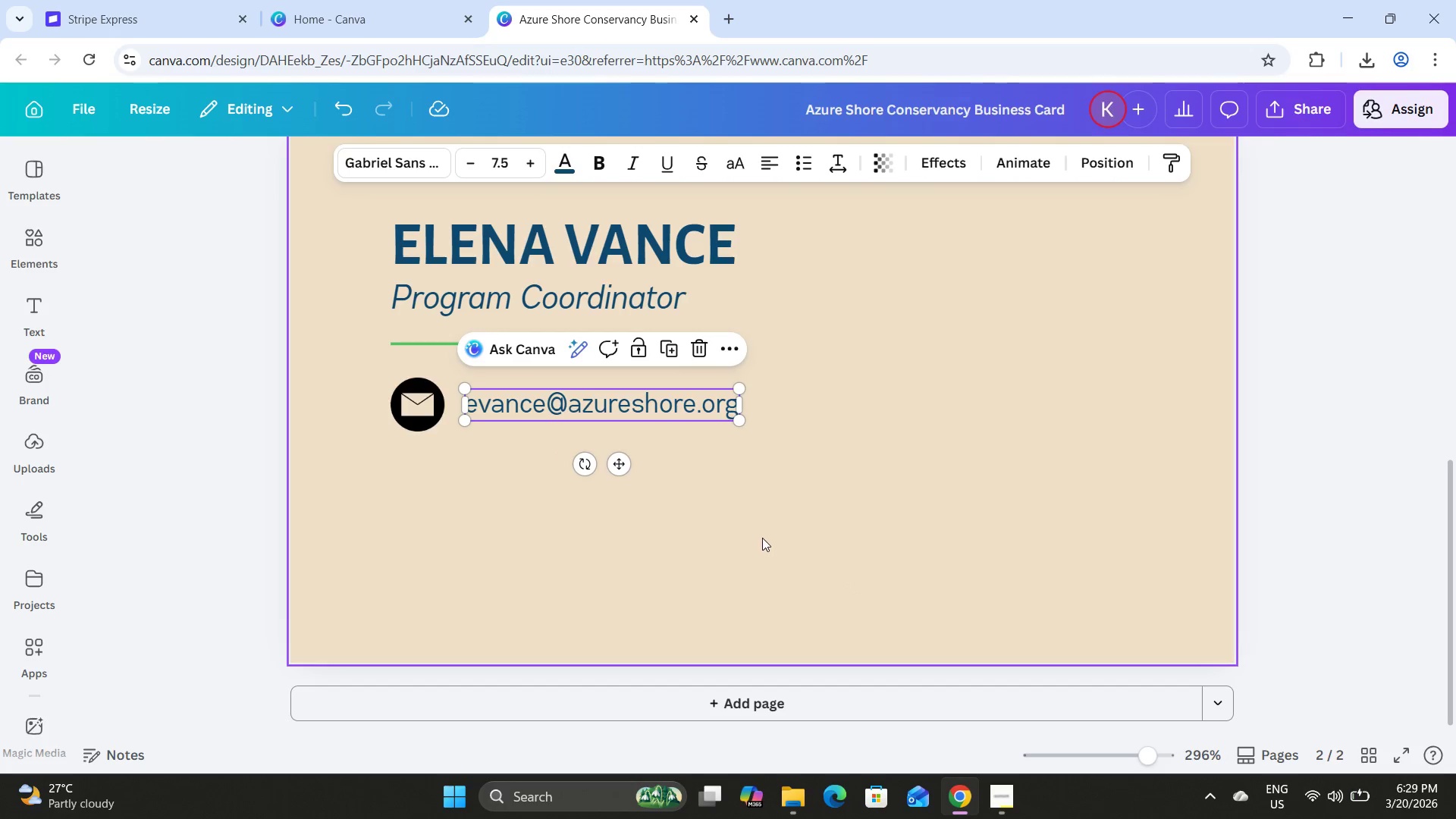 
left_click([765, 522])
 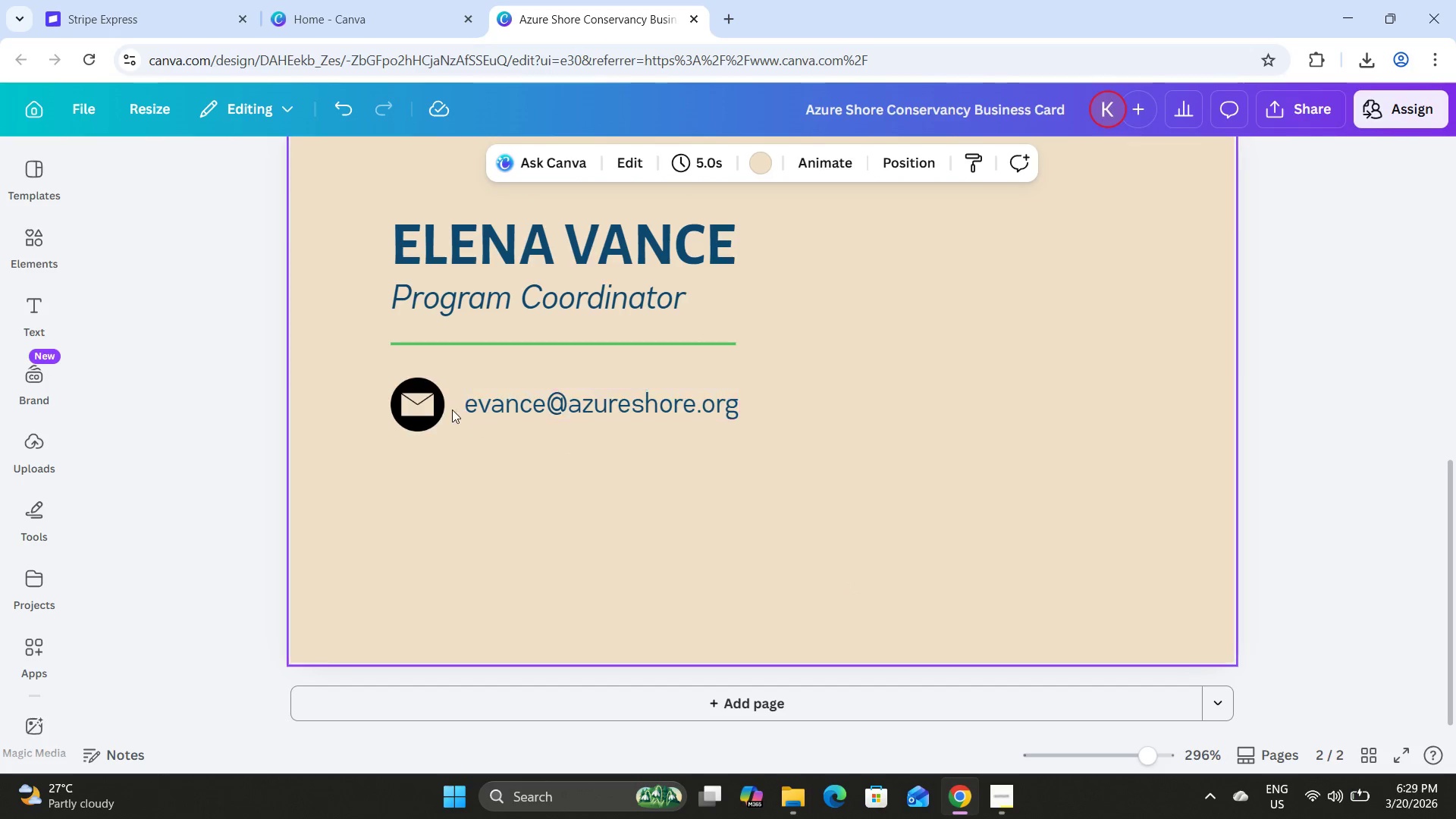 
left_click([412, 389])
 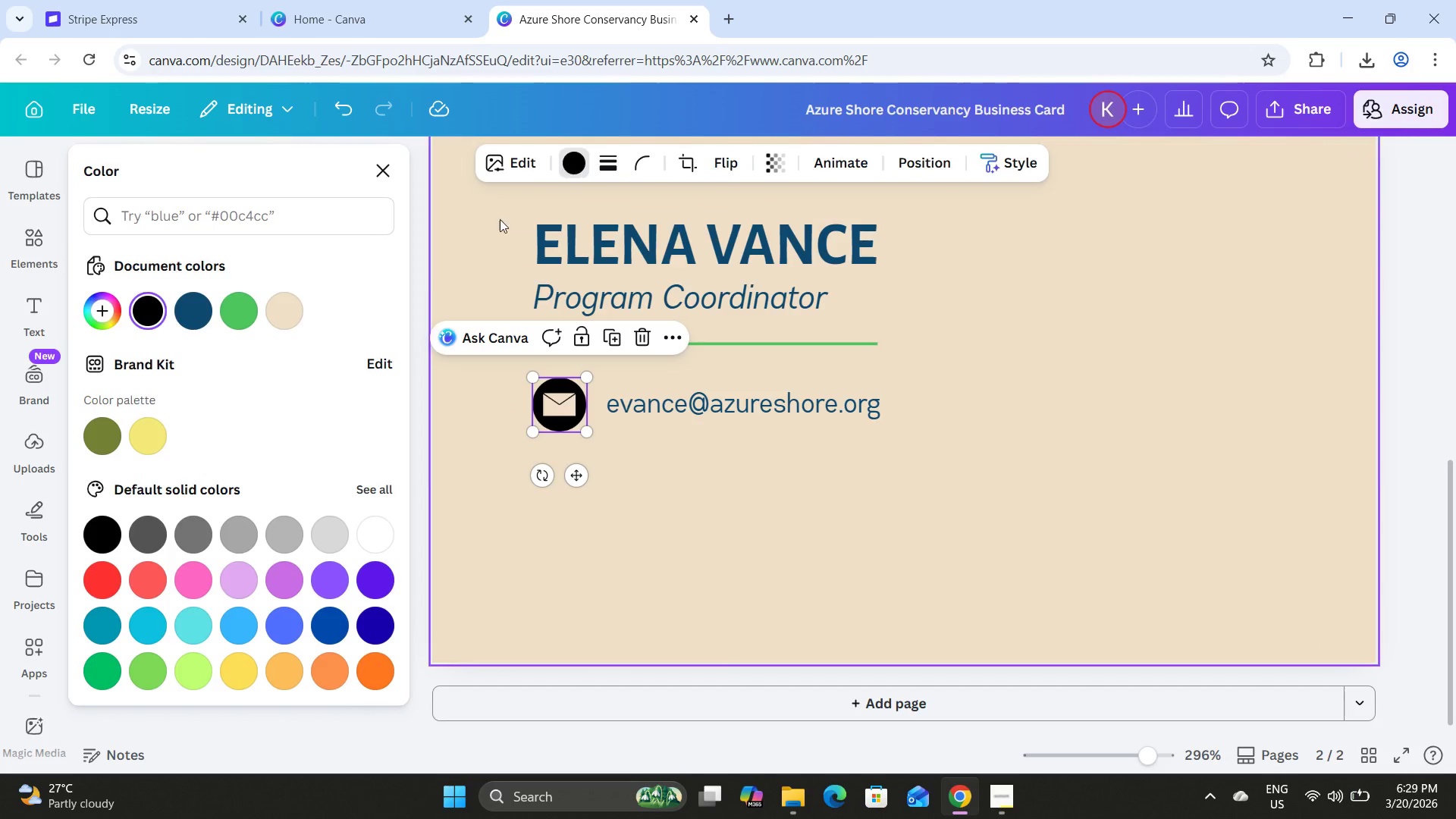 
left_click([195, 308])
 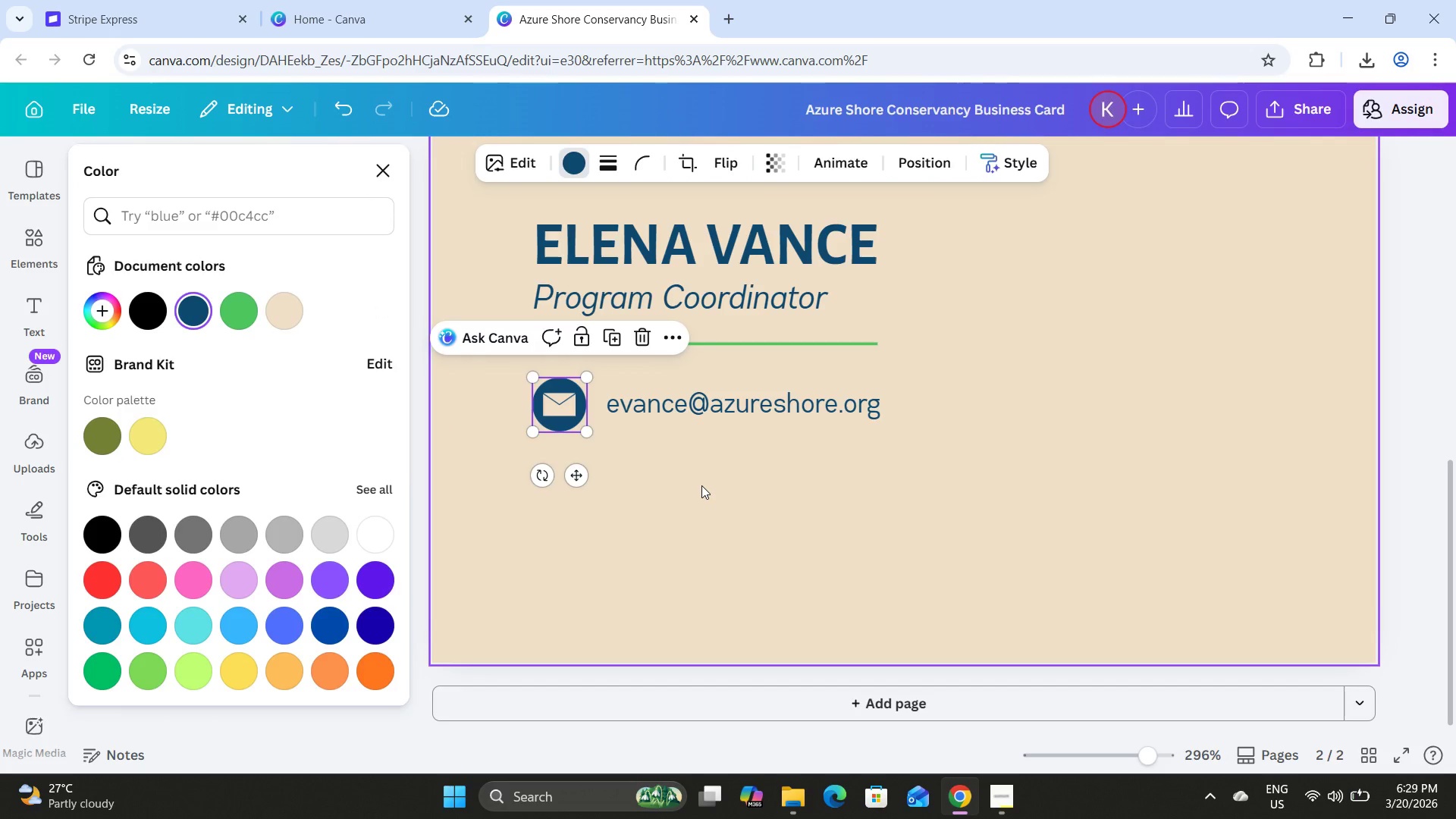 
double_click([701, 485])
 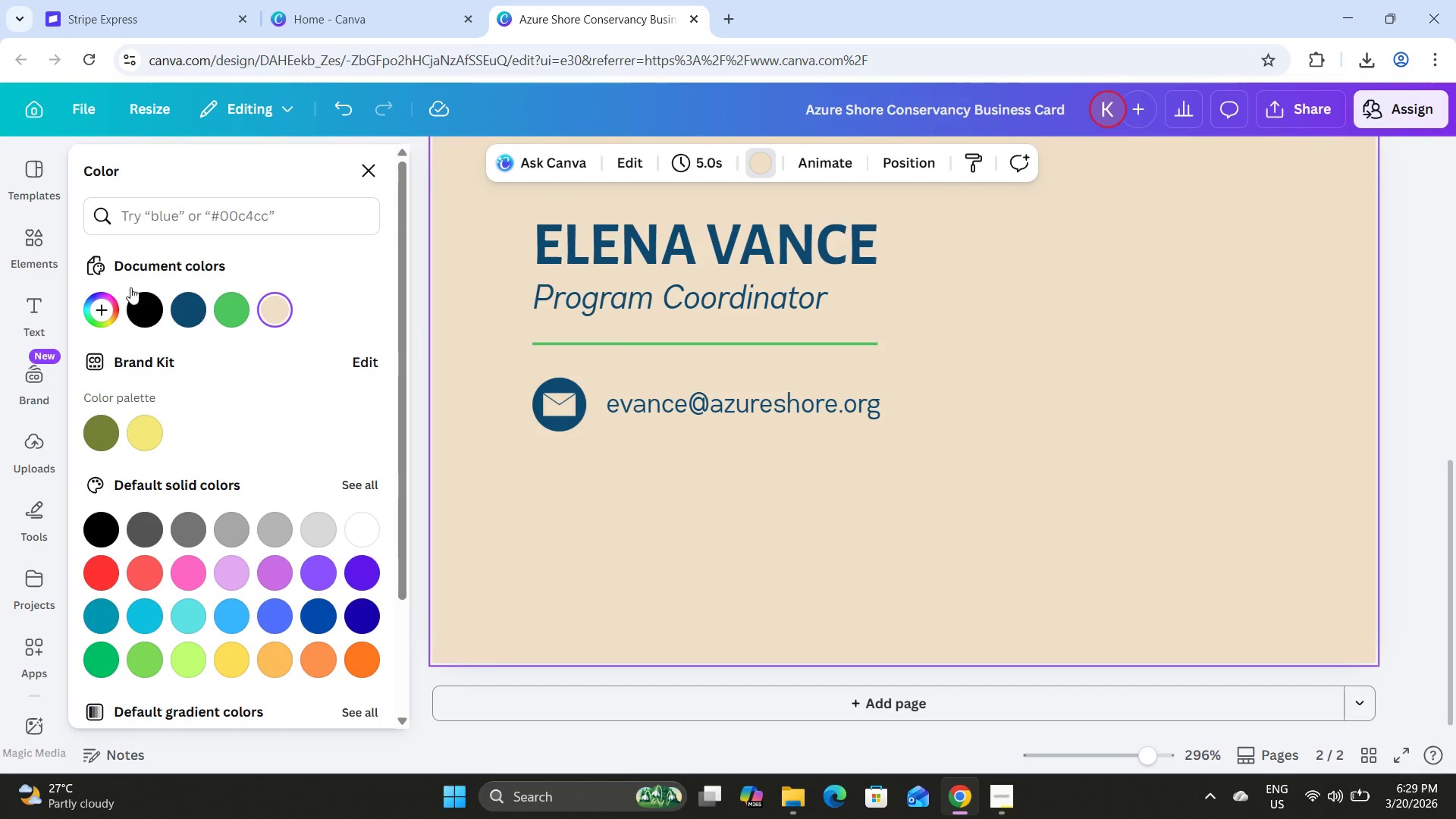 
left_click([27, 246])
 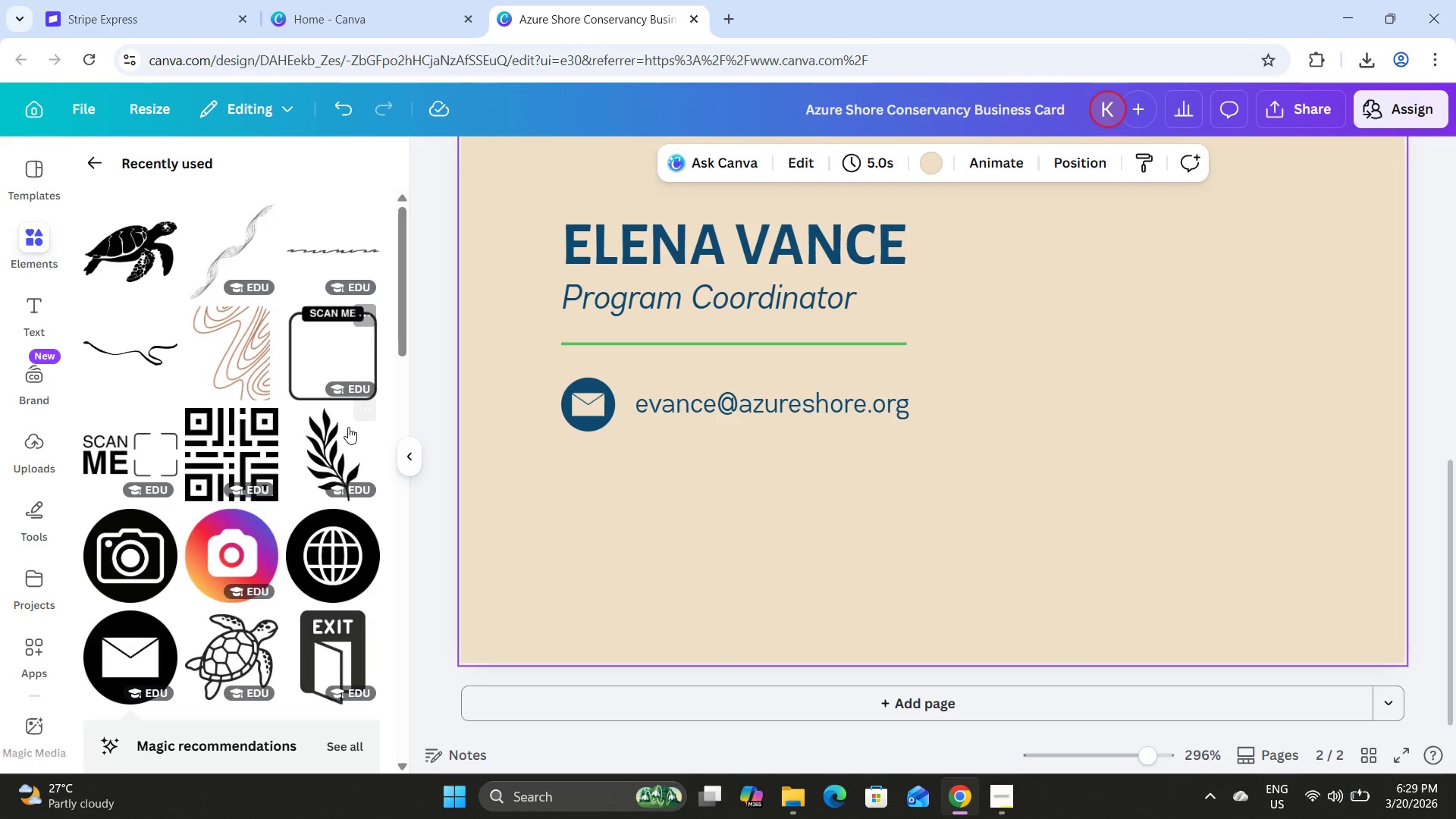 
left_click([318, 570])
 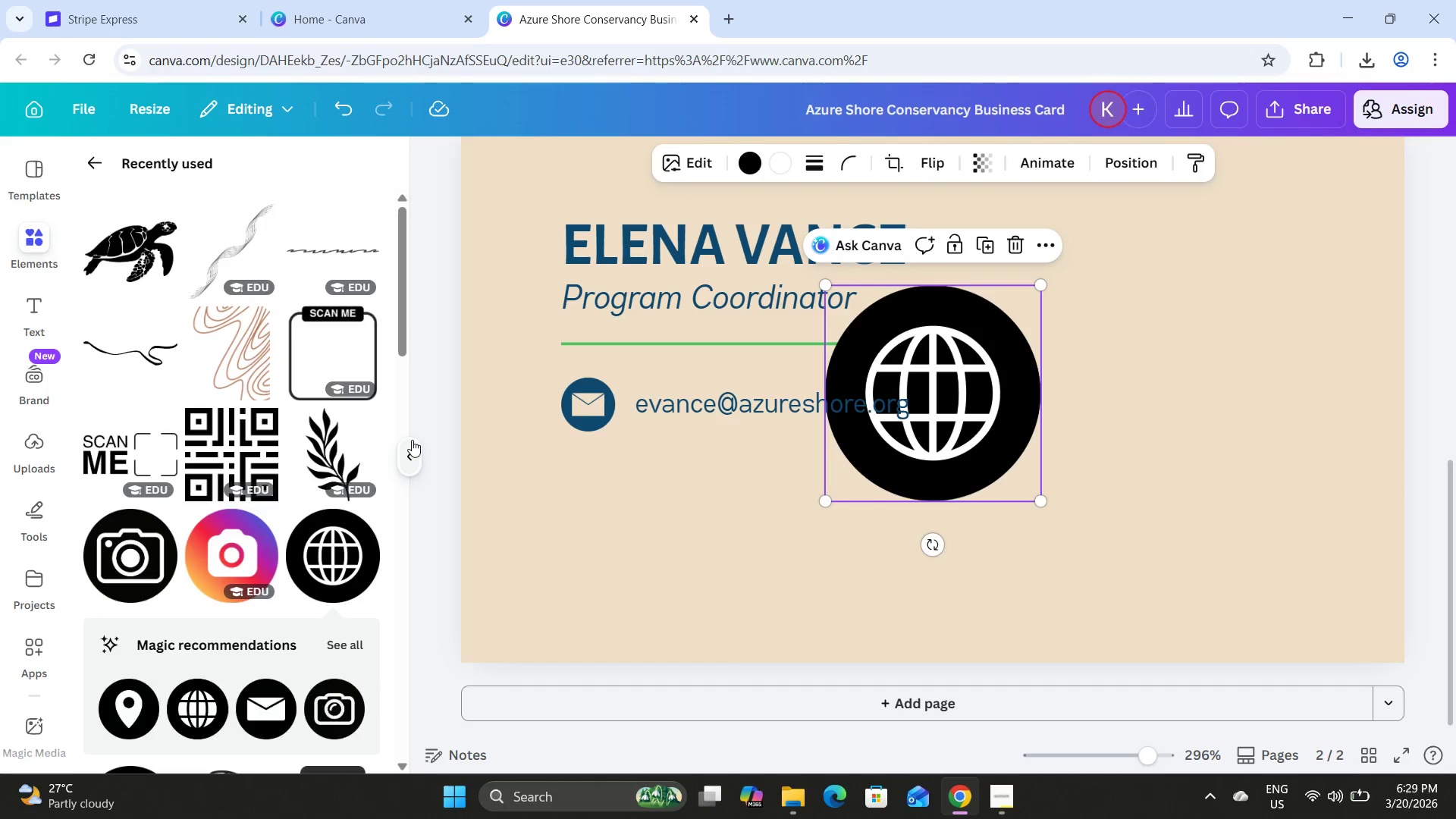 
left_click([412, 449])
 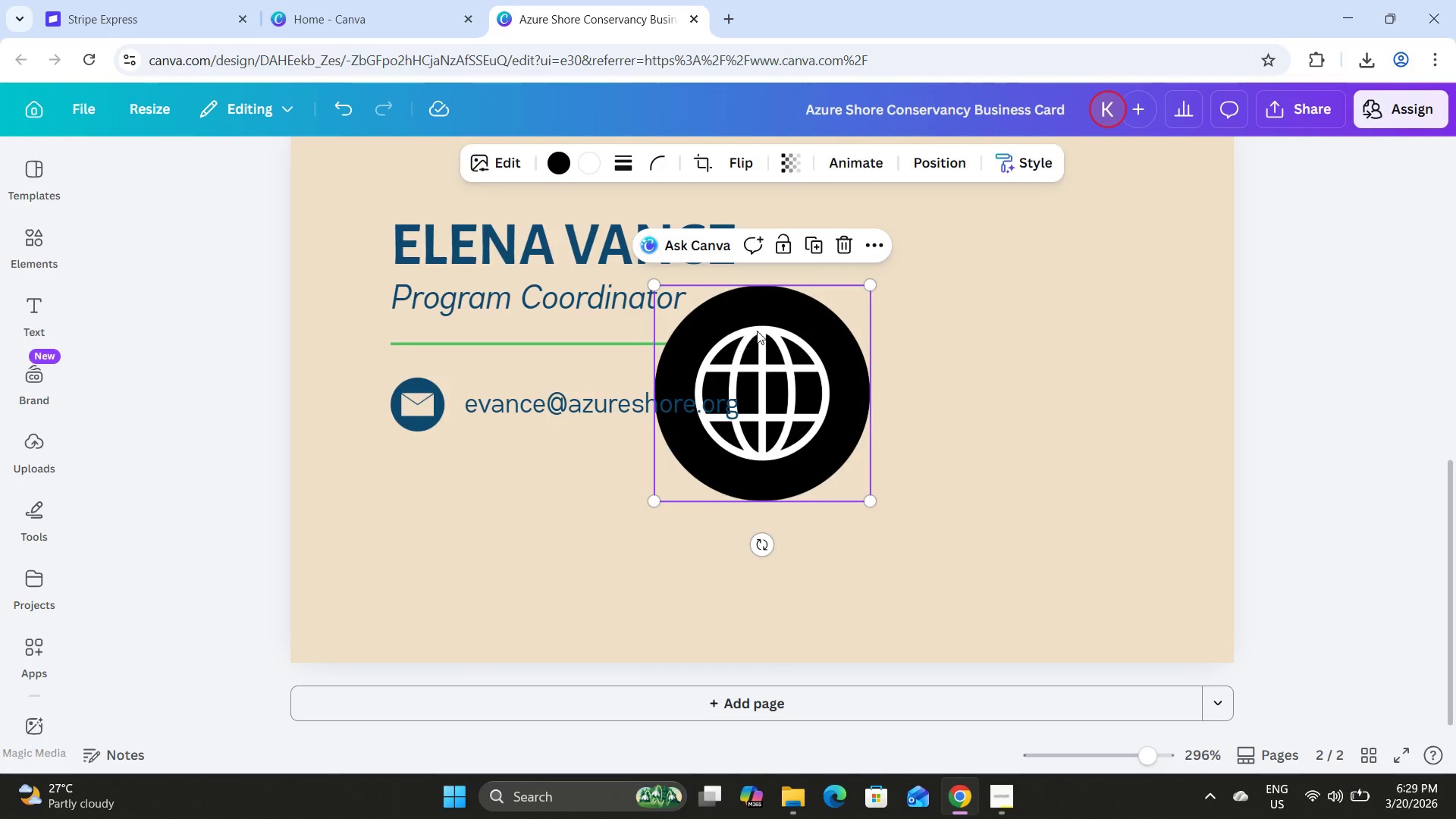 
left_click_drag(start_coordinate=[783, 314], to_coordinate=[507, 490])
 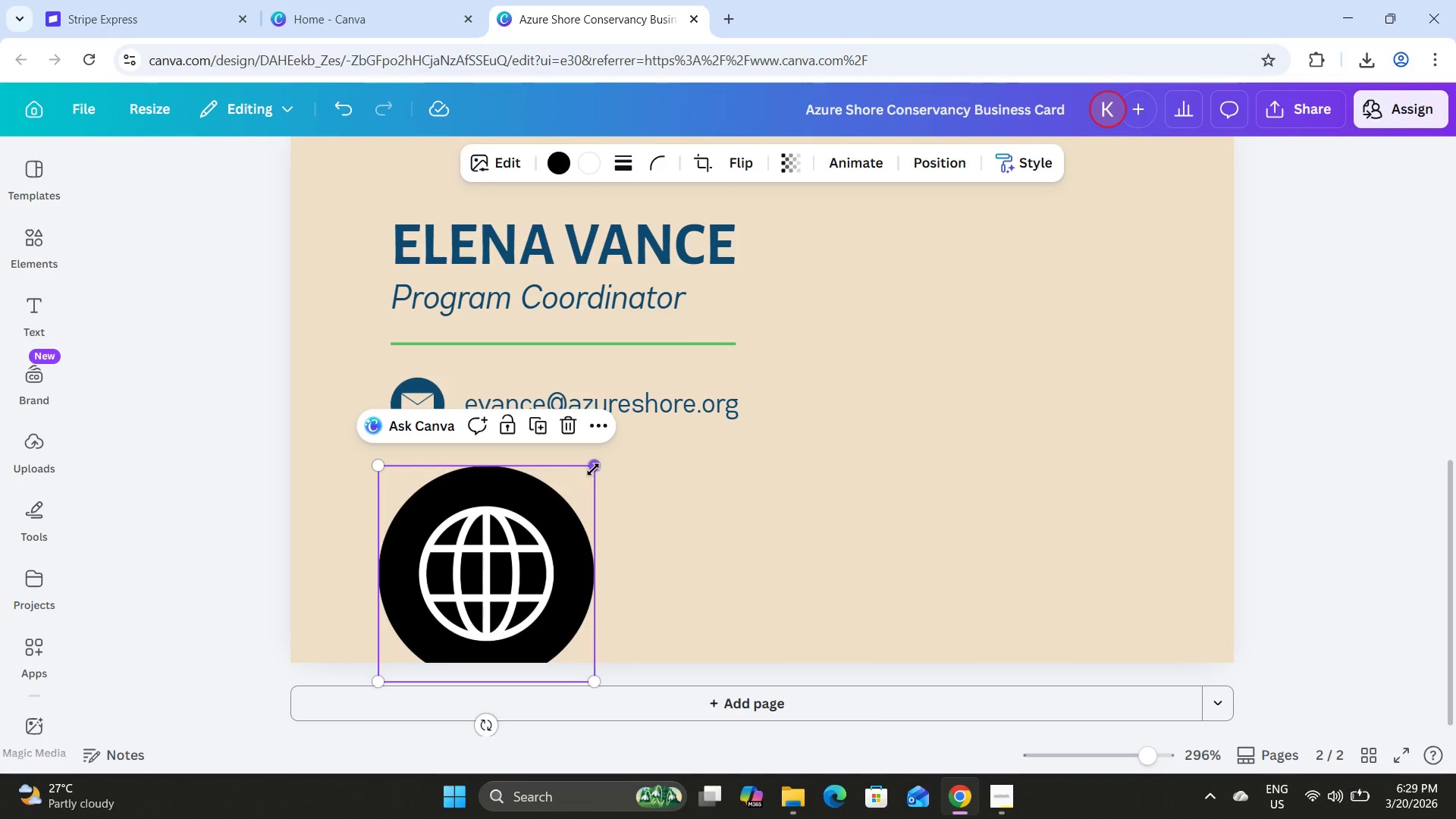 
left_click_drag(start_coordinate=[596, 469], to_coordinate=[431, 598])
 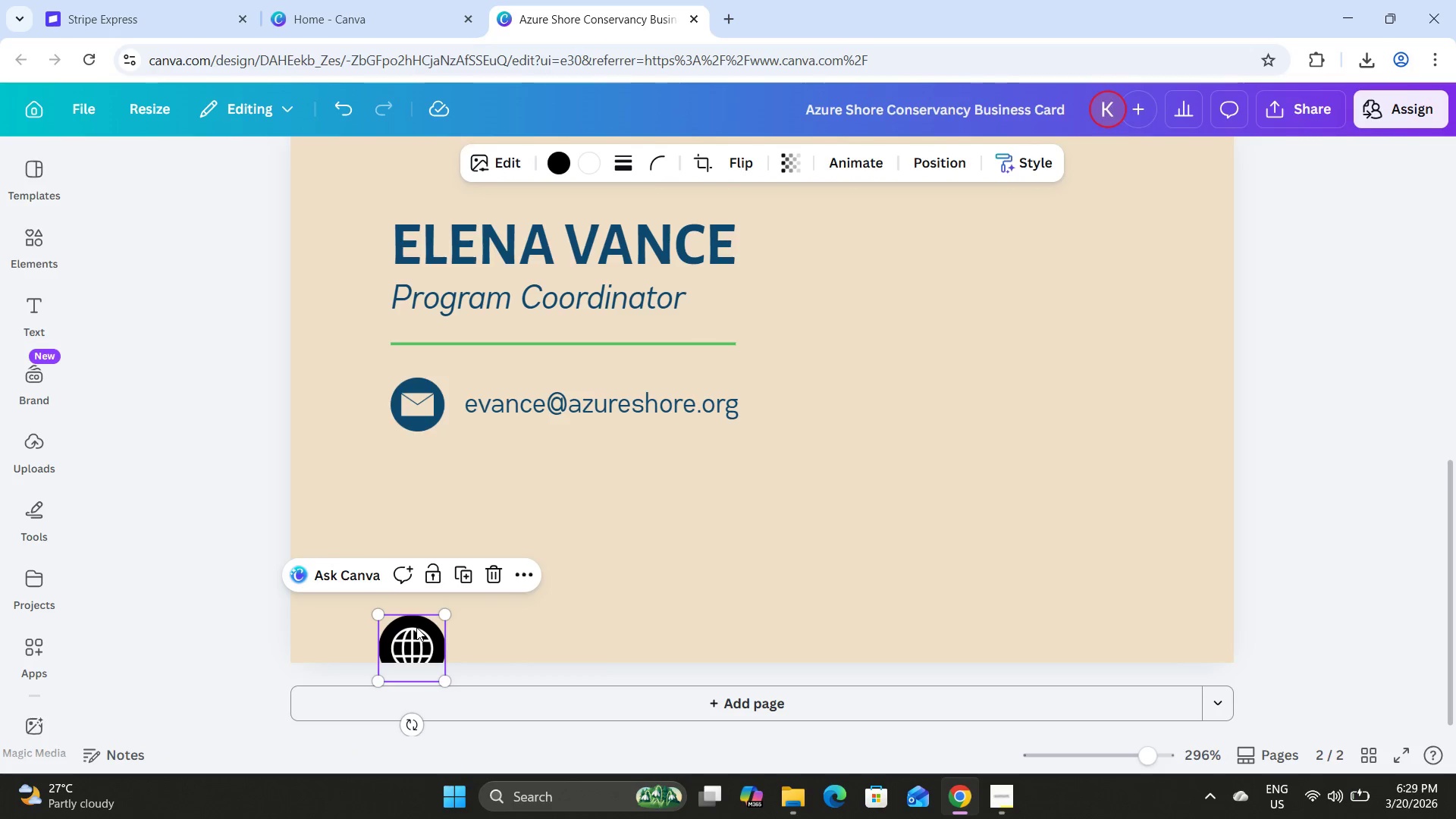 
left_click_drag(start_coordinate=[416, 627], to_coordinate=[418, 388])
 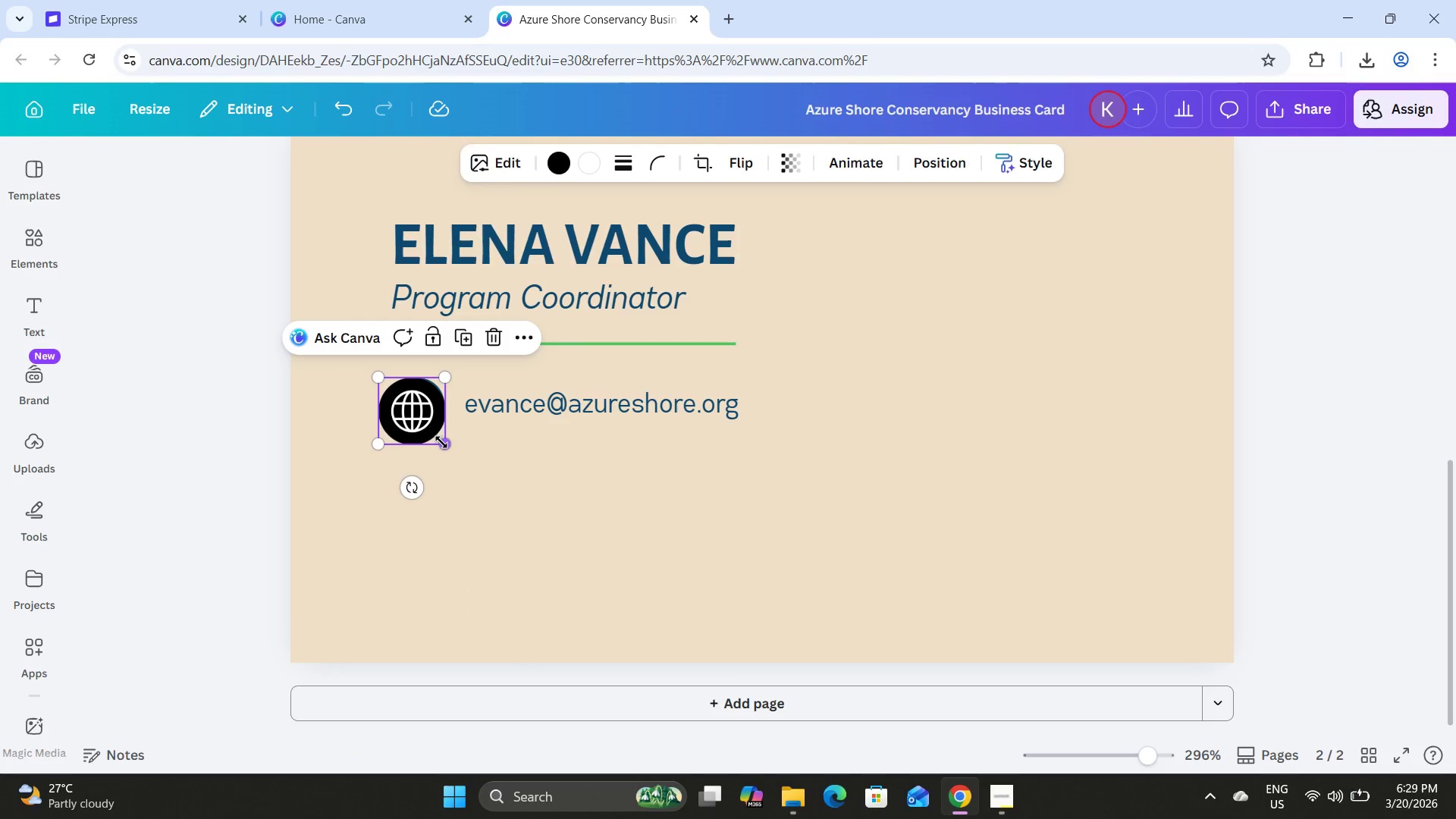 
left_click_drag(start_coordinate=[441, 443], to_coordinate=[435, 430])
 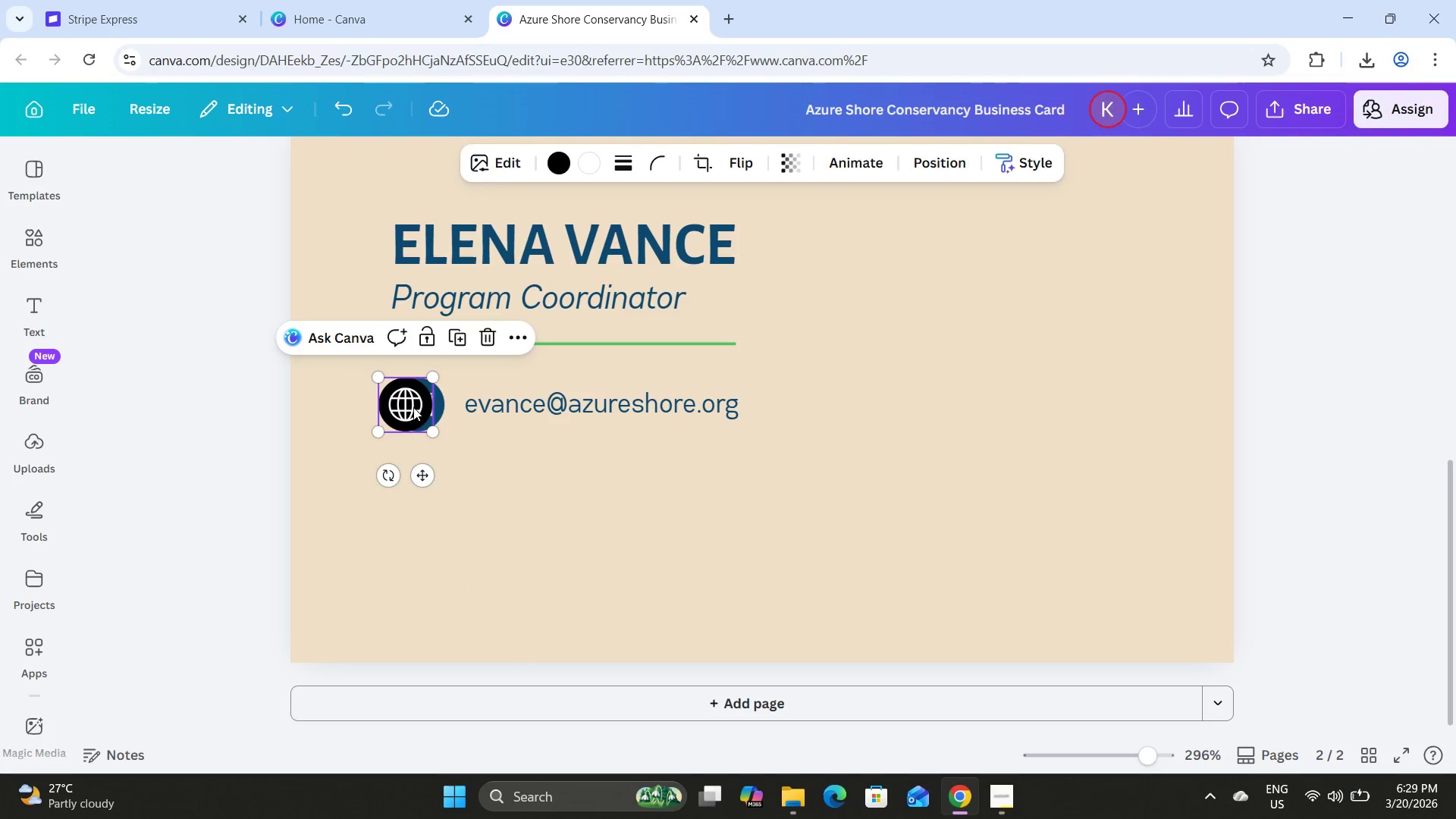 
left_click_drag(start_coordinate=[413, 407], to_coordinate=[427, 476])
 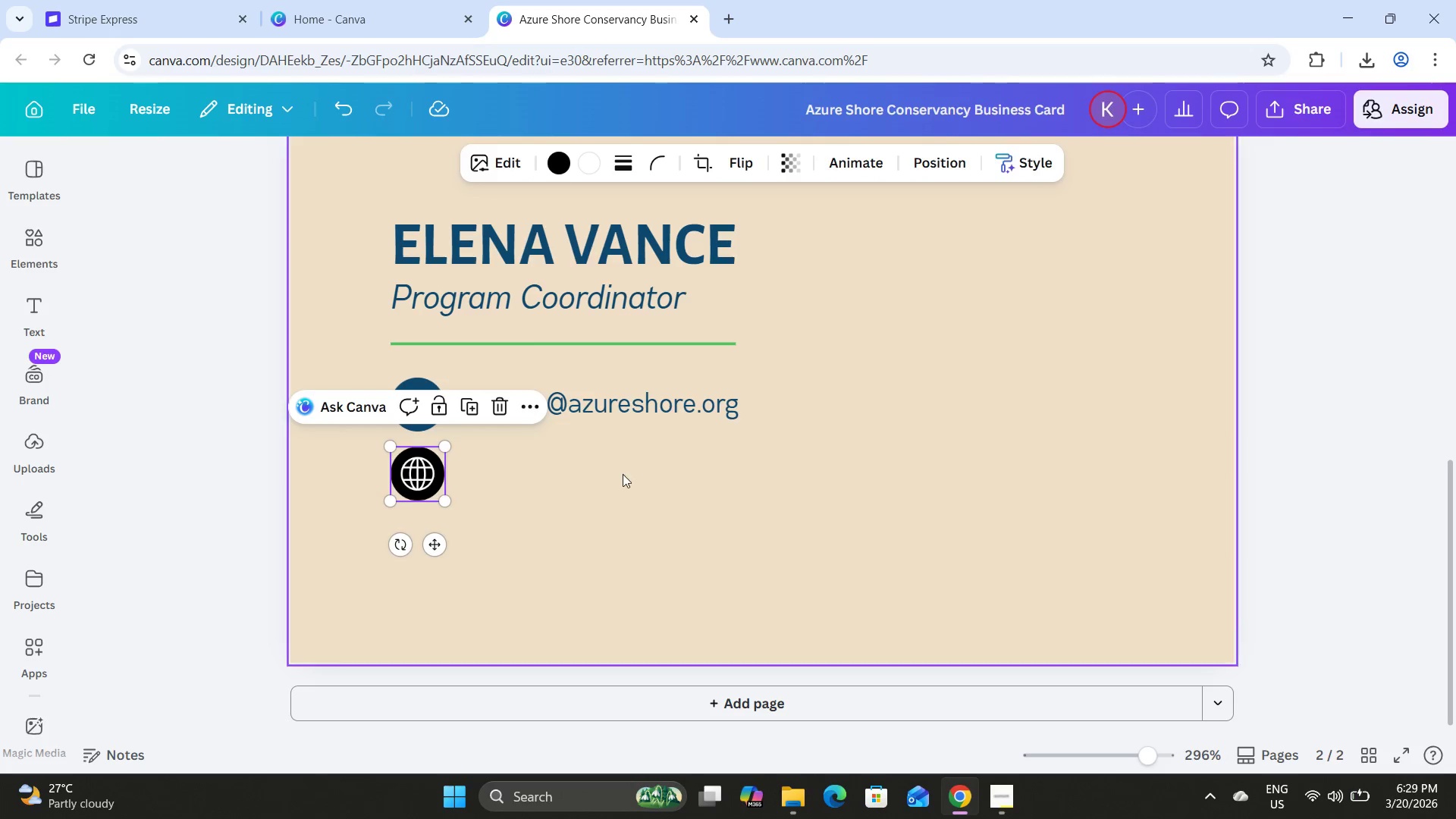 
left_click([623, 474])
 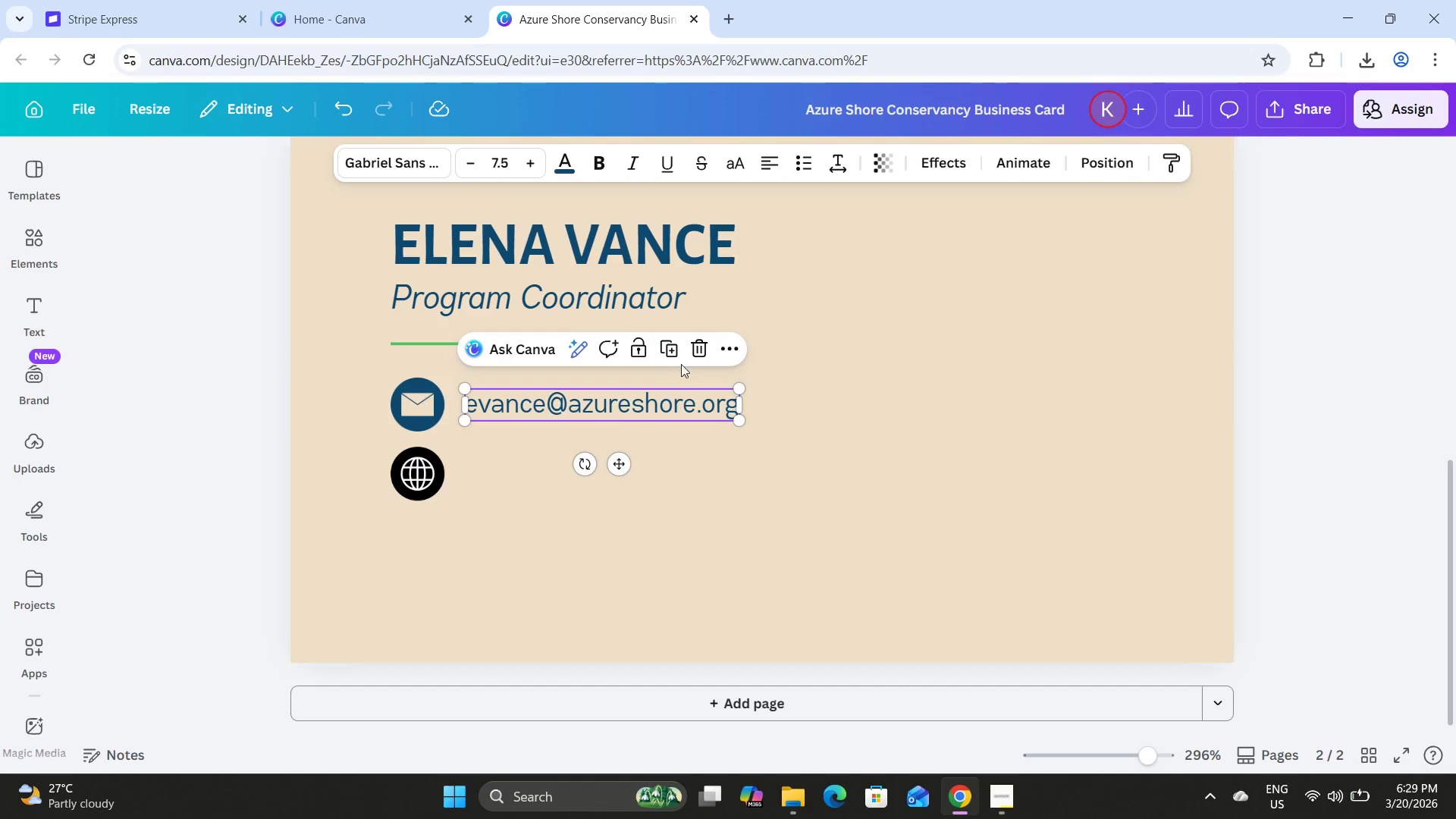 
left_click([671, 347])
 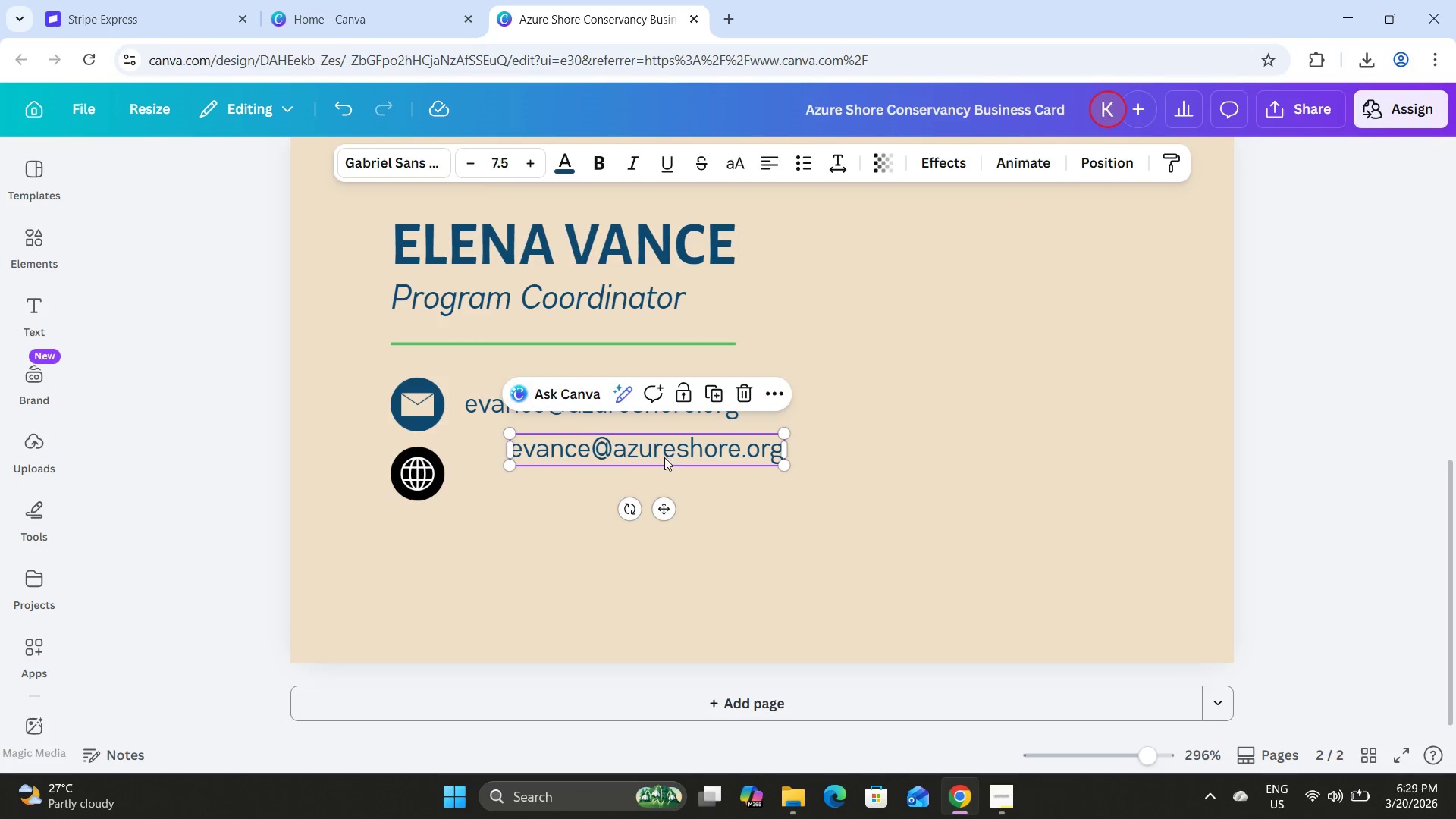 
left_click_drag(start_coordinate=[664, 457], to_coordinate=[619, 483])
 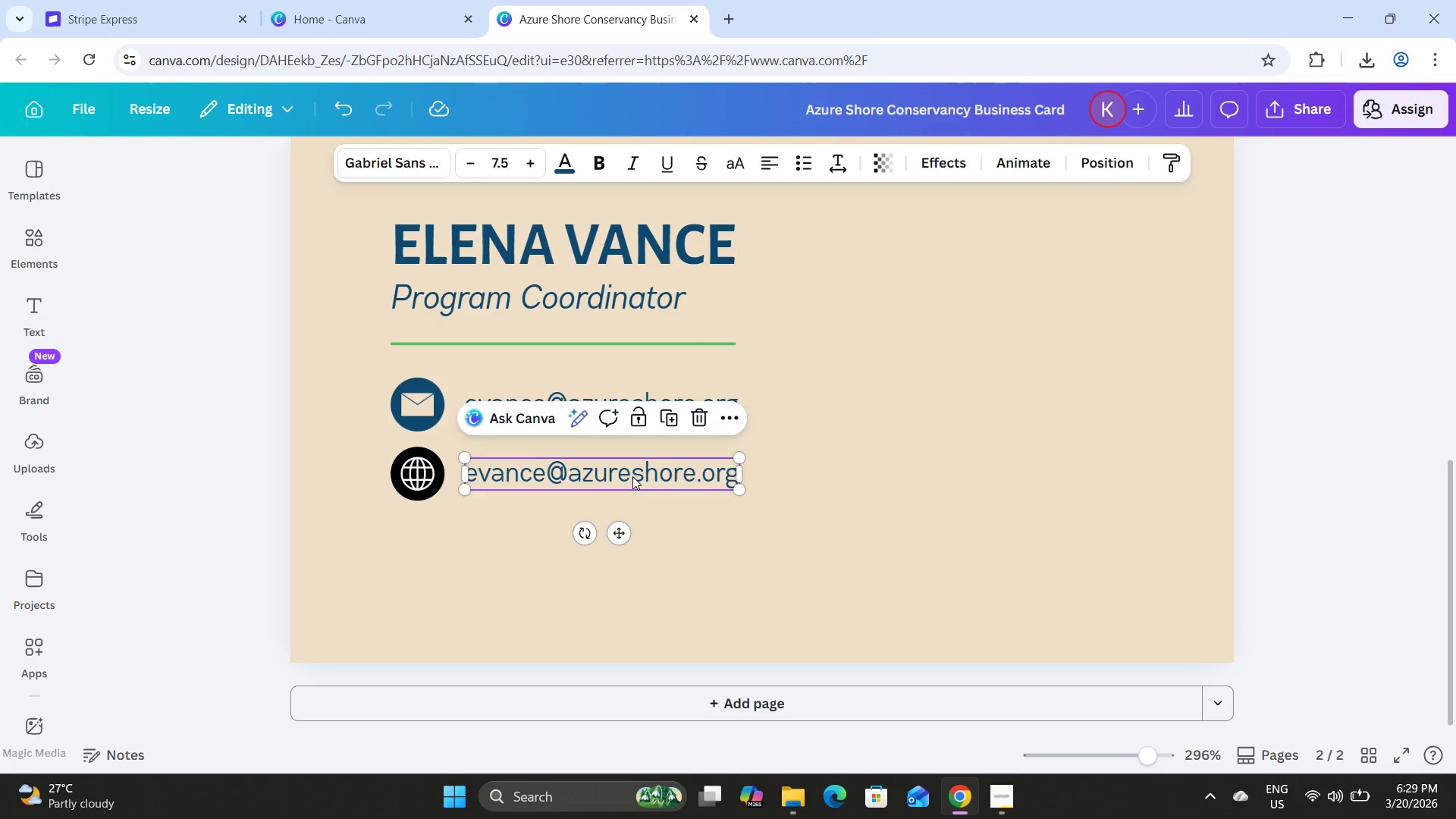 
left_click([632, 476])
 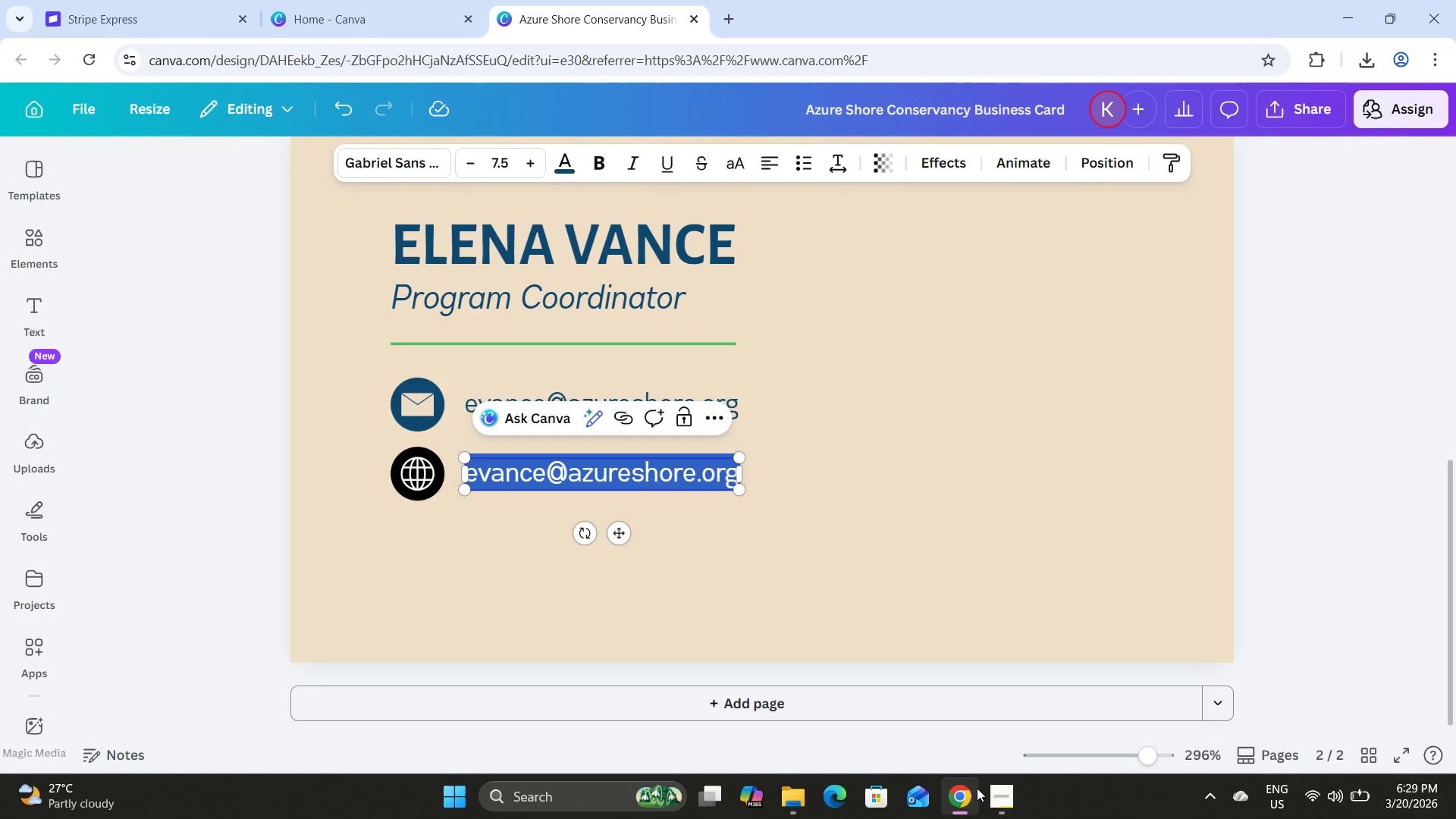 
left_click([992, 797])